 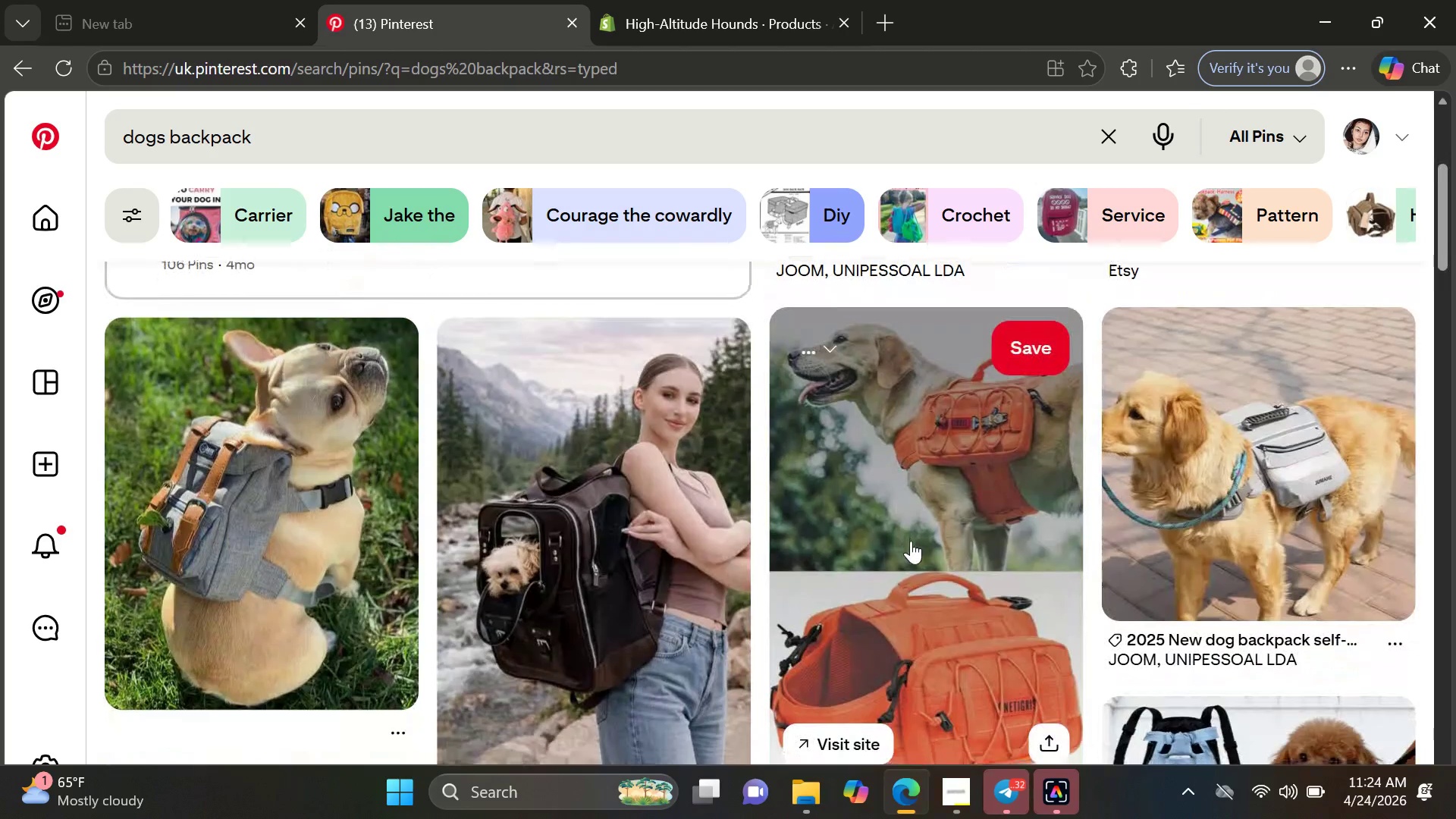 
left_click([1218, 348])
 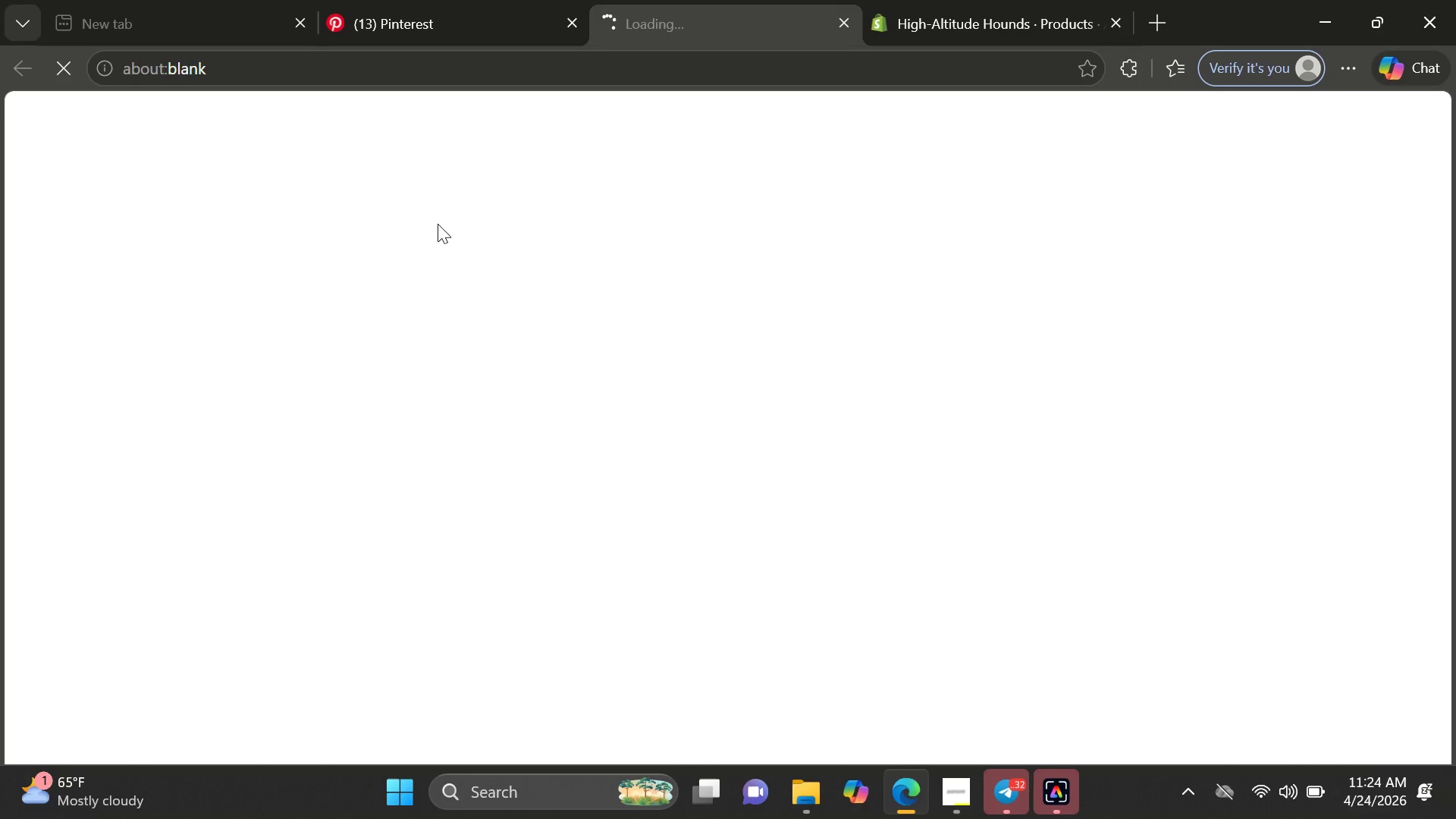 
left_click([460, 1])
 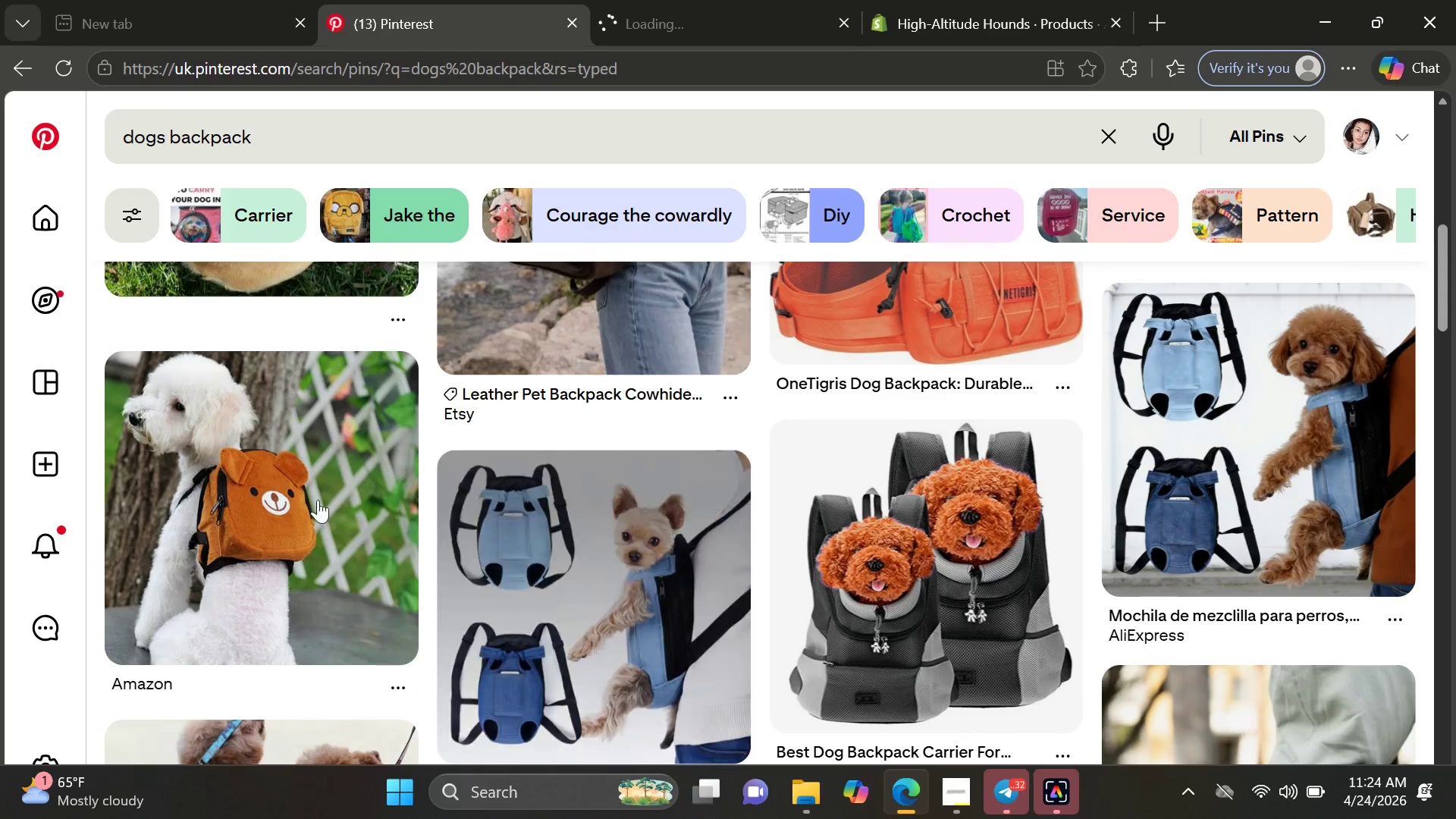 
left_click([306, 503])
 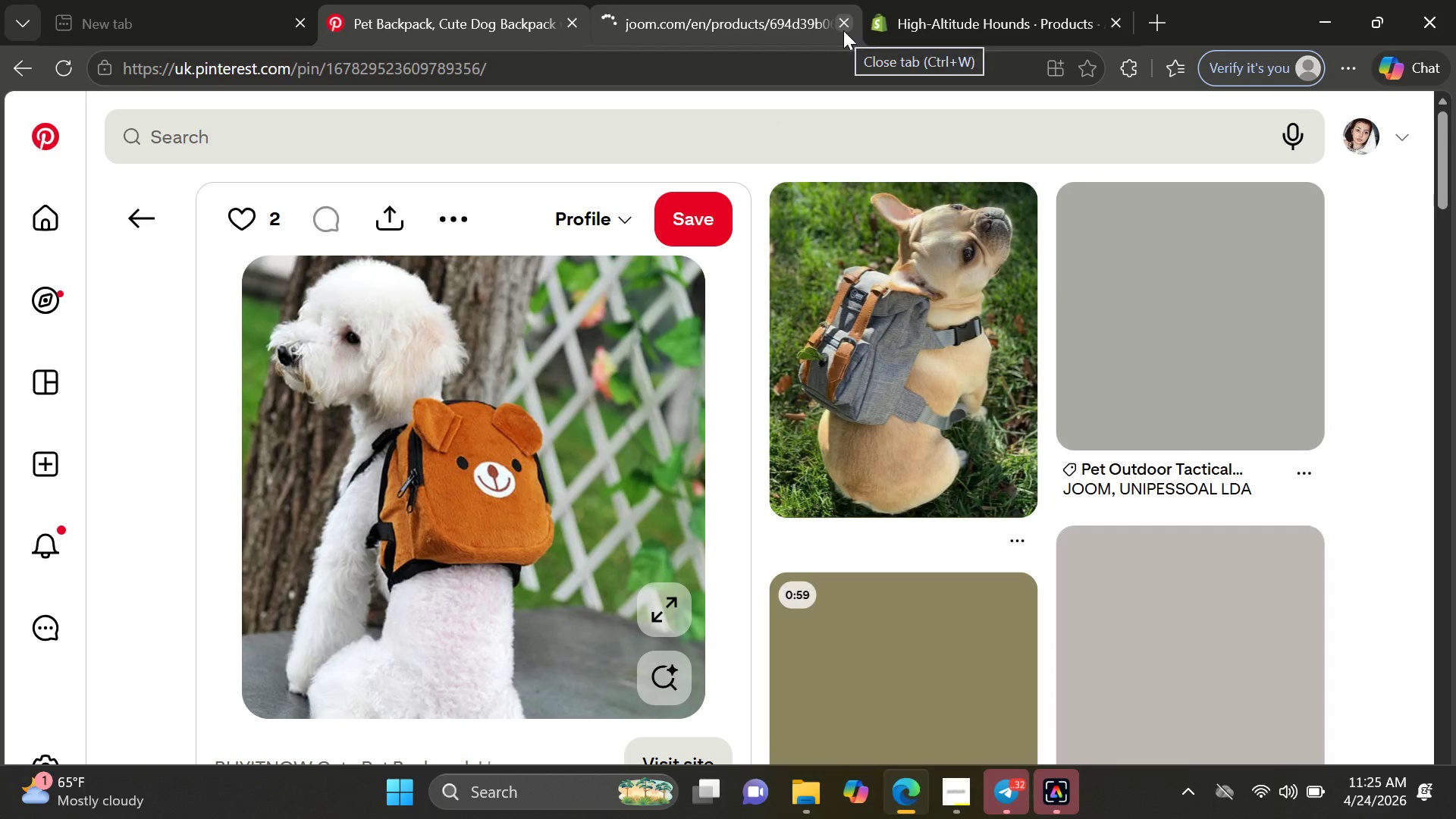 
wait(6.66)
 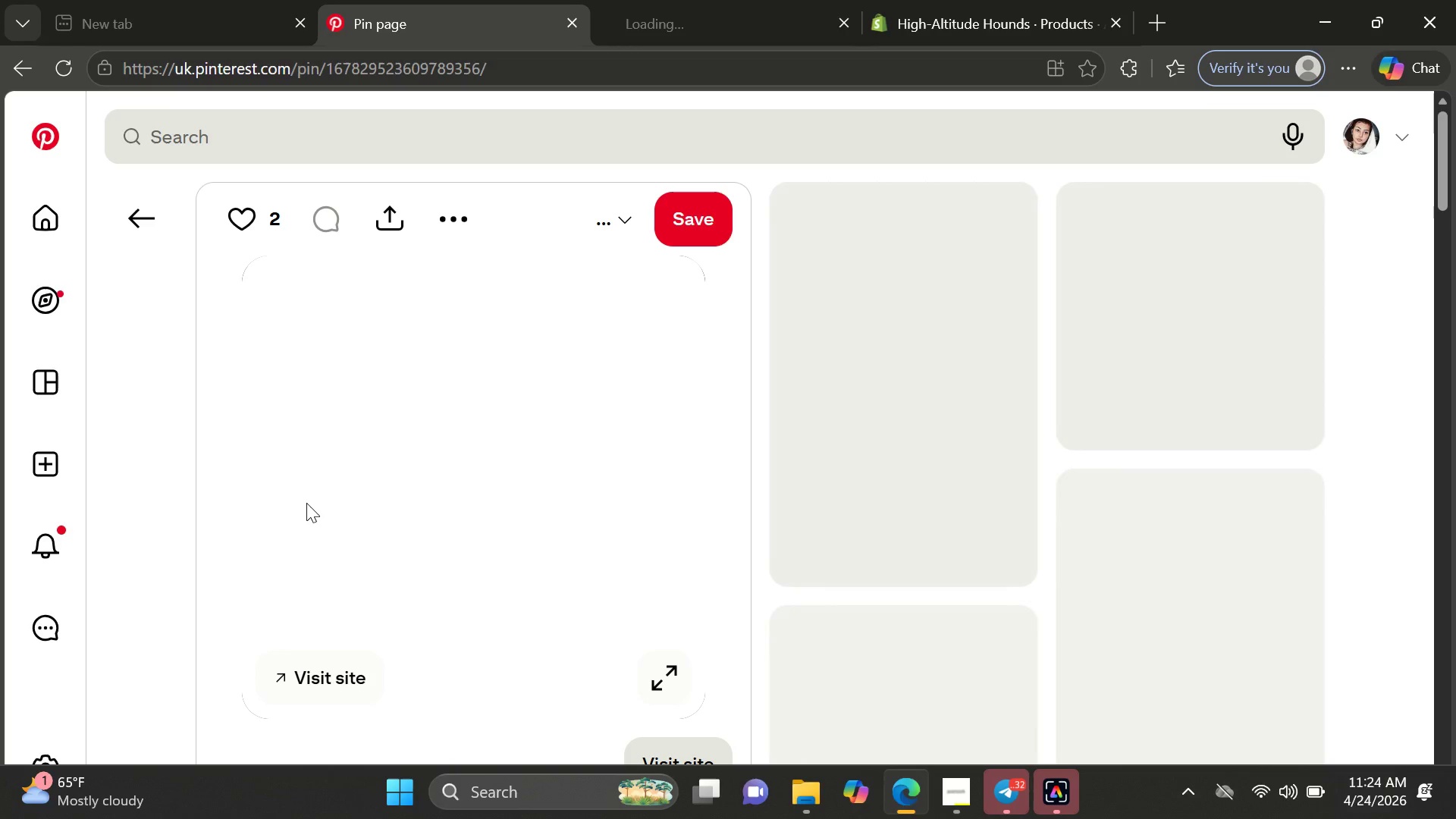 
left_click([845, 24])
 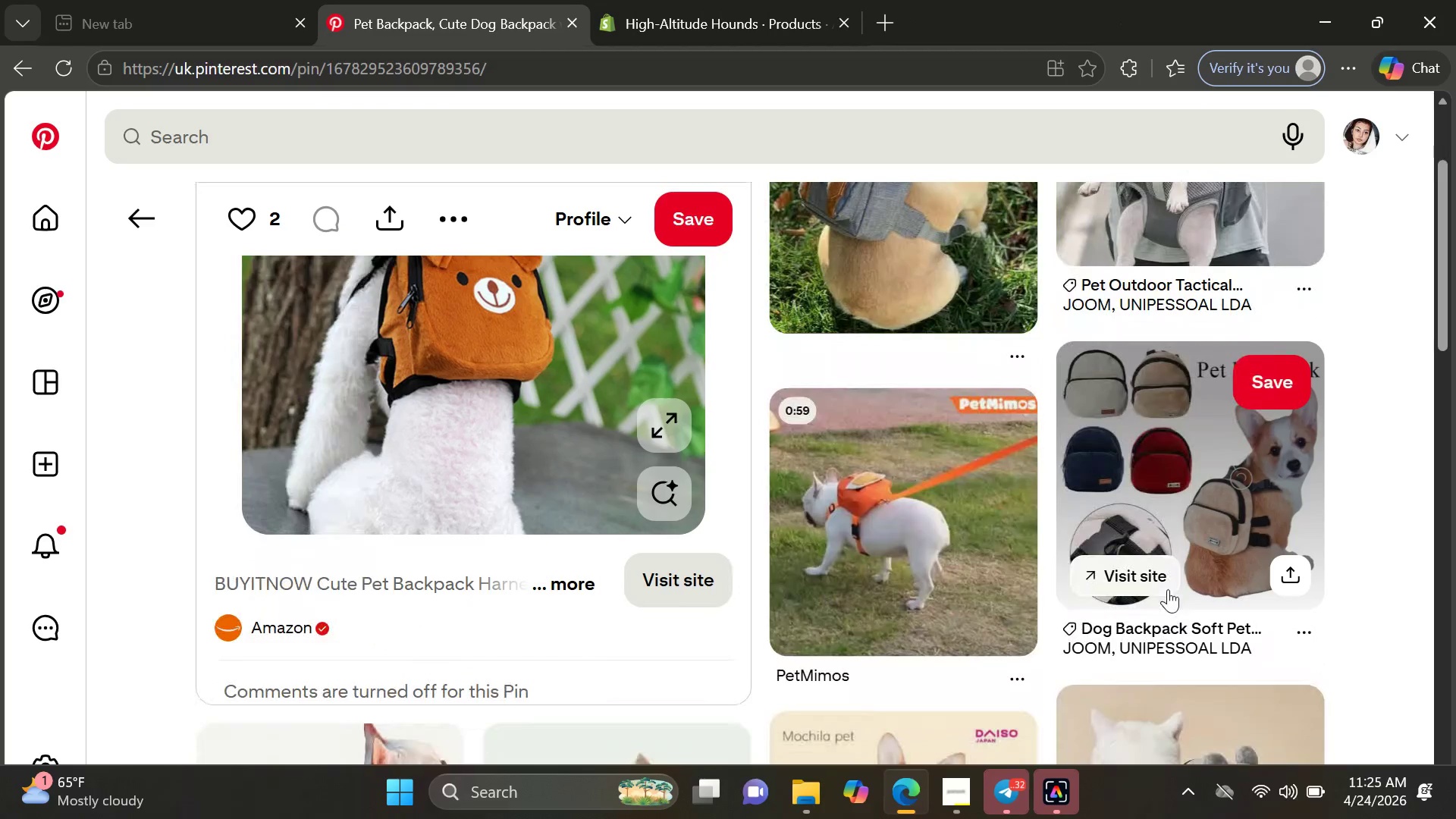 
left_click([1175, 503])
 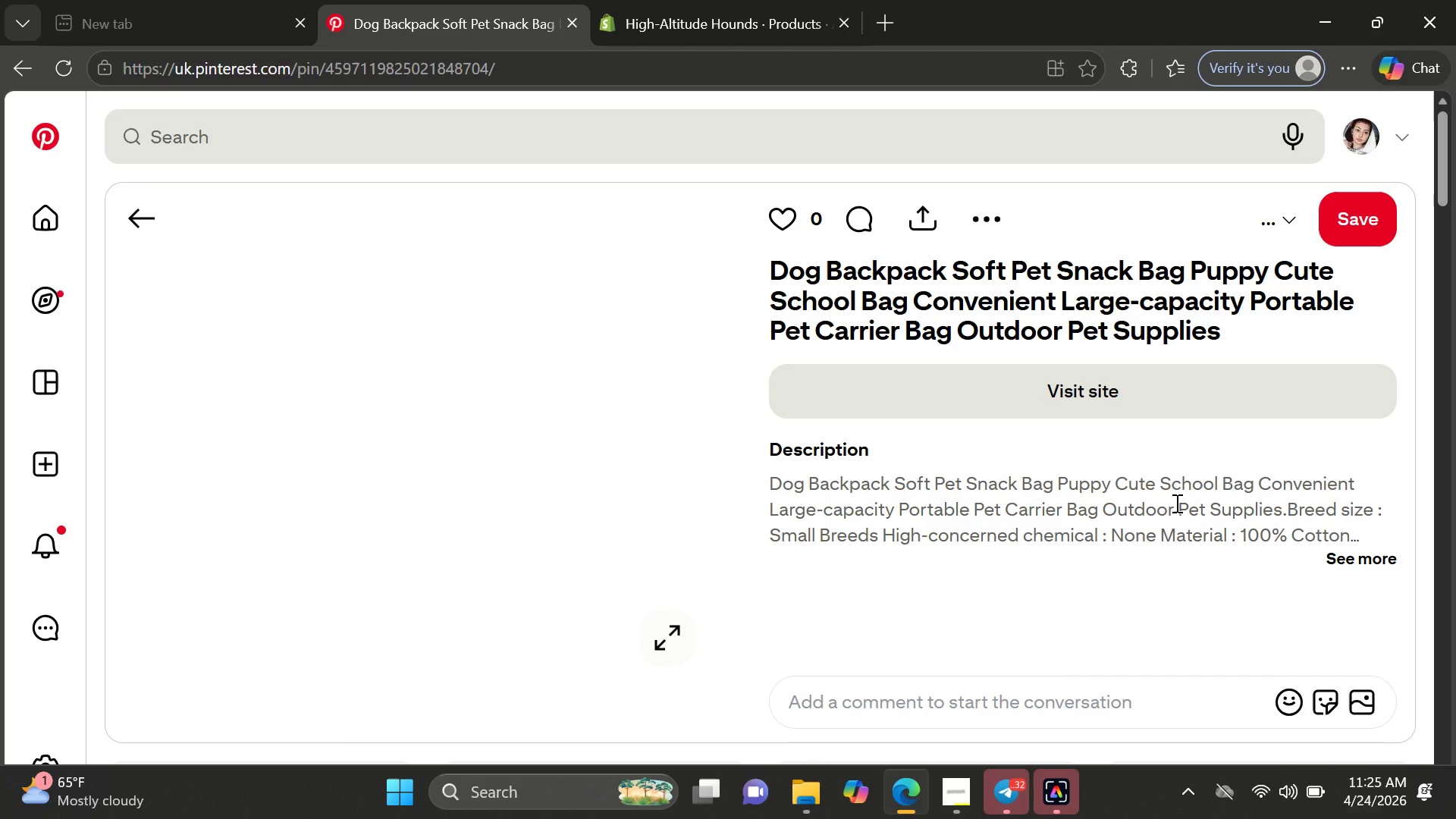 
wait(8.11)
 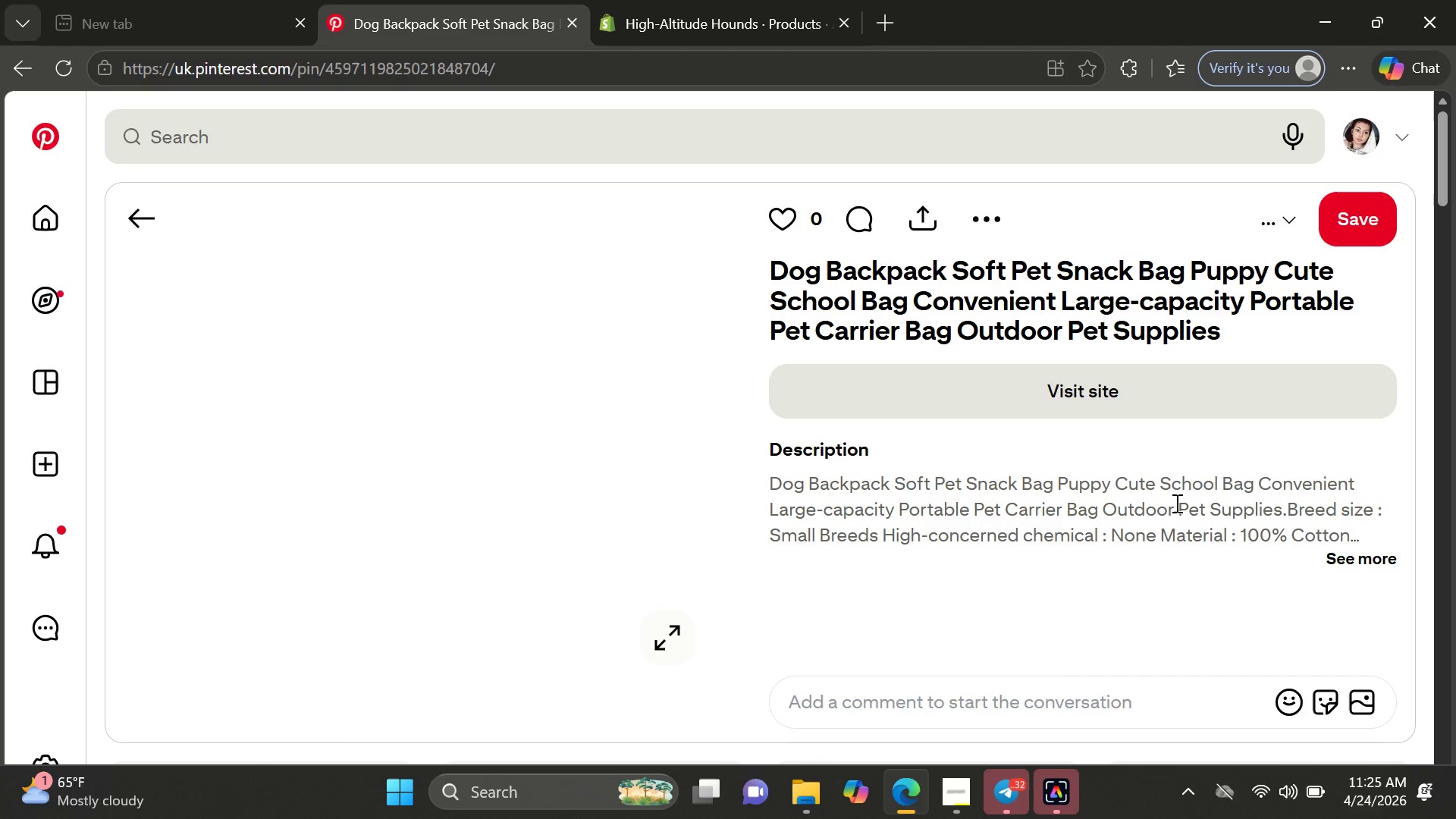 
left_click([983, 226])
 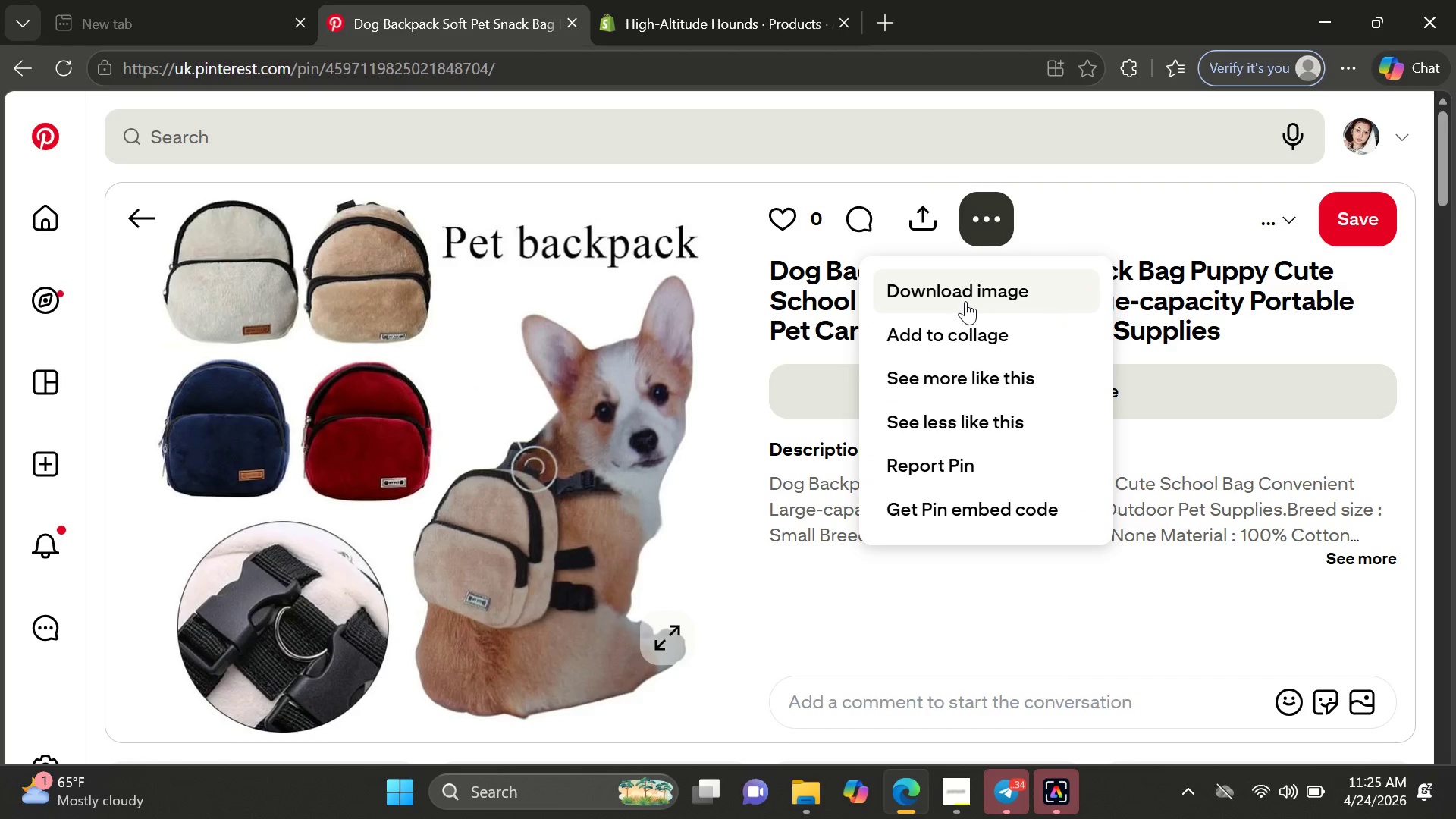 
left_click([965, 301])
 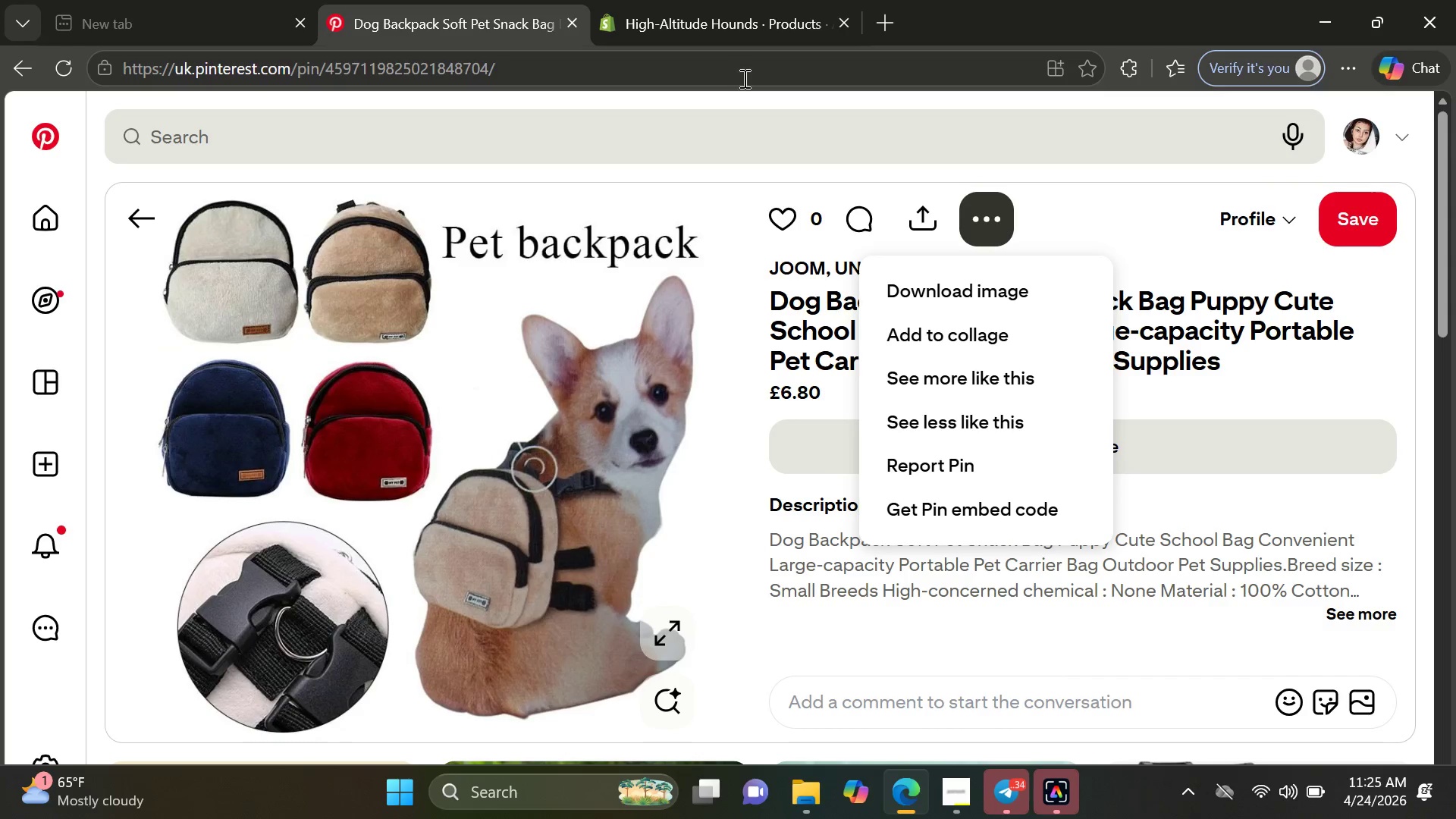 
wait(17.69)
 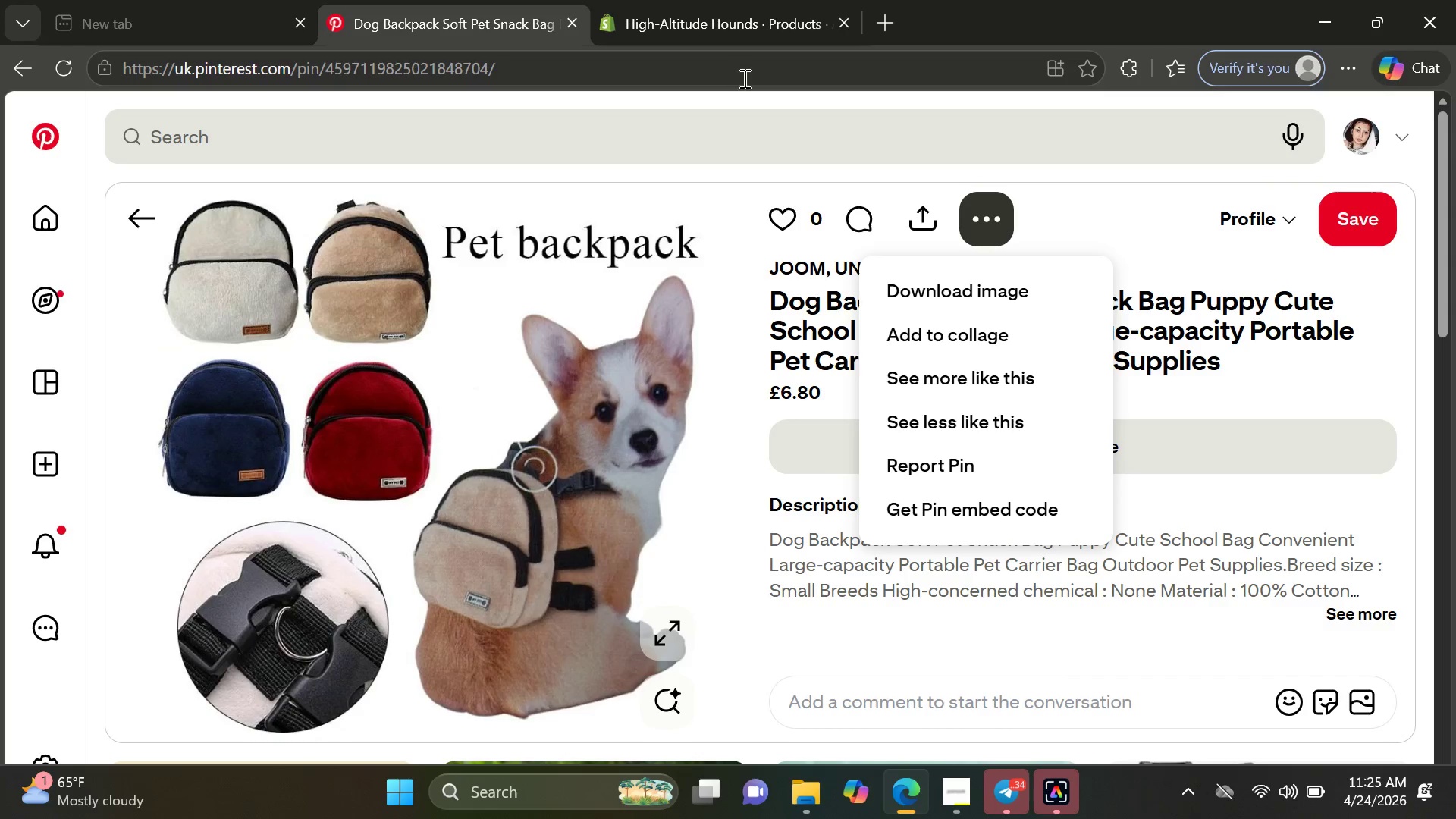 
left_click([722, 21])
 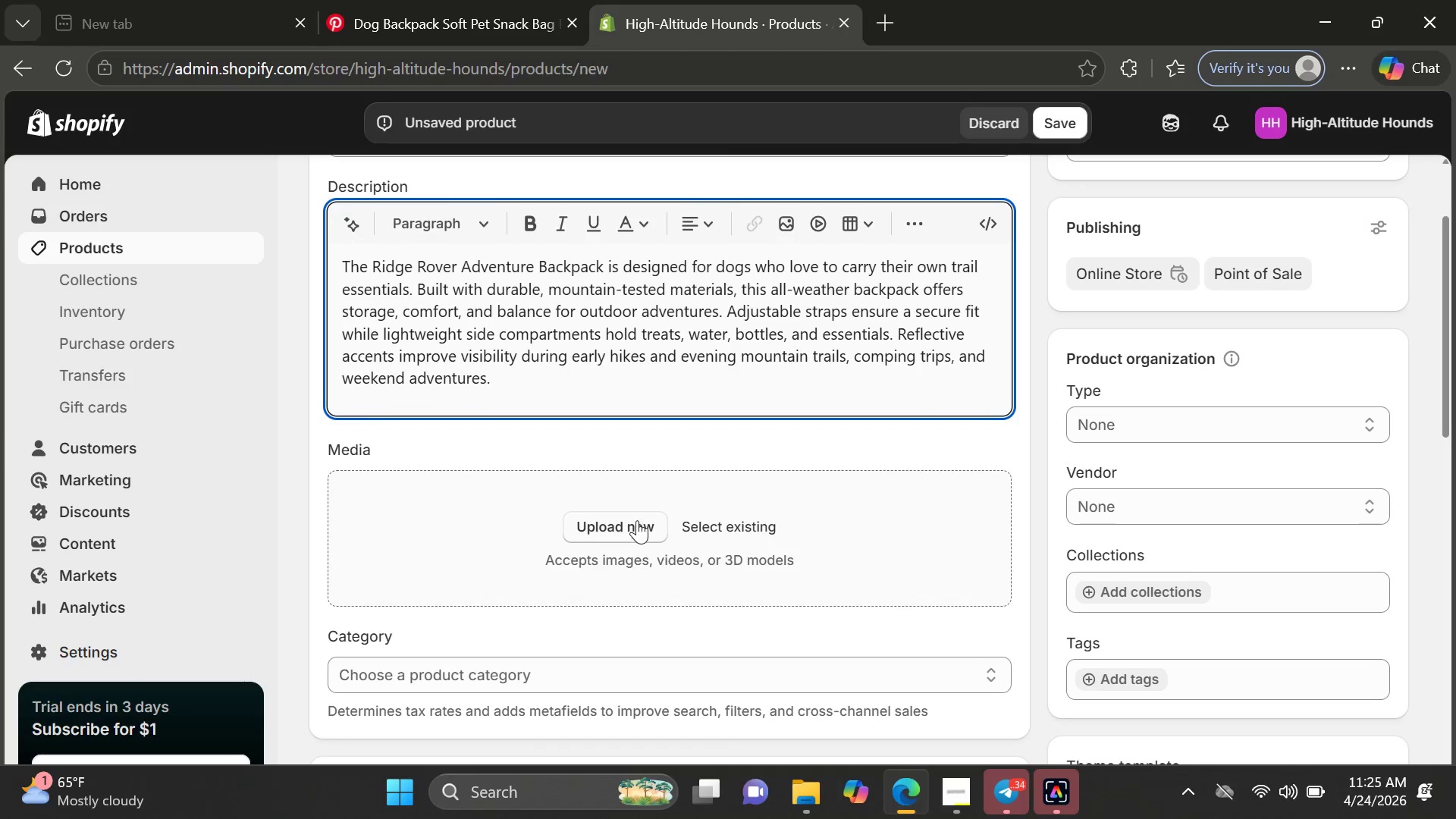 
left_click([637, 520])
 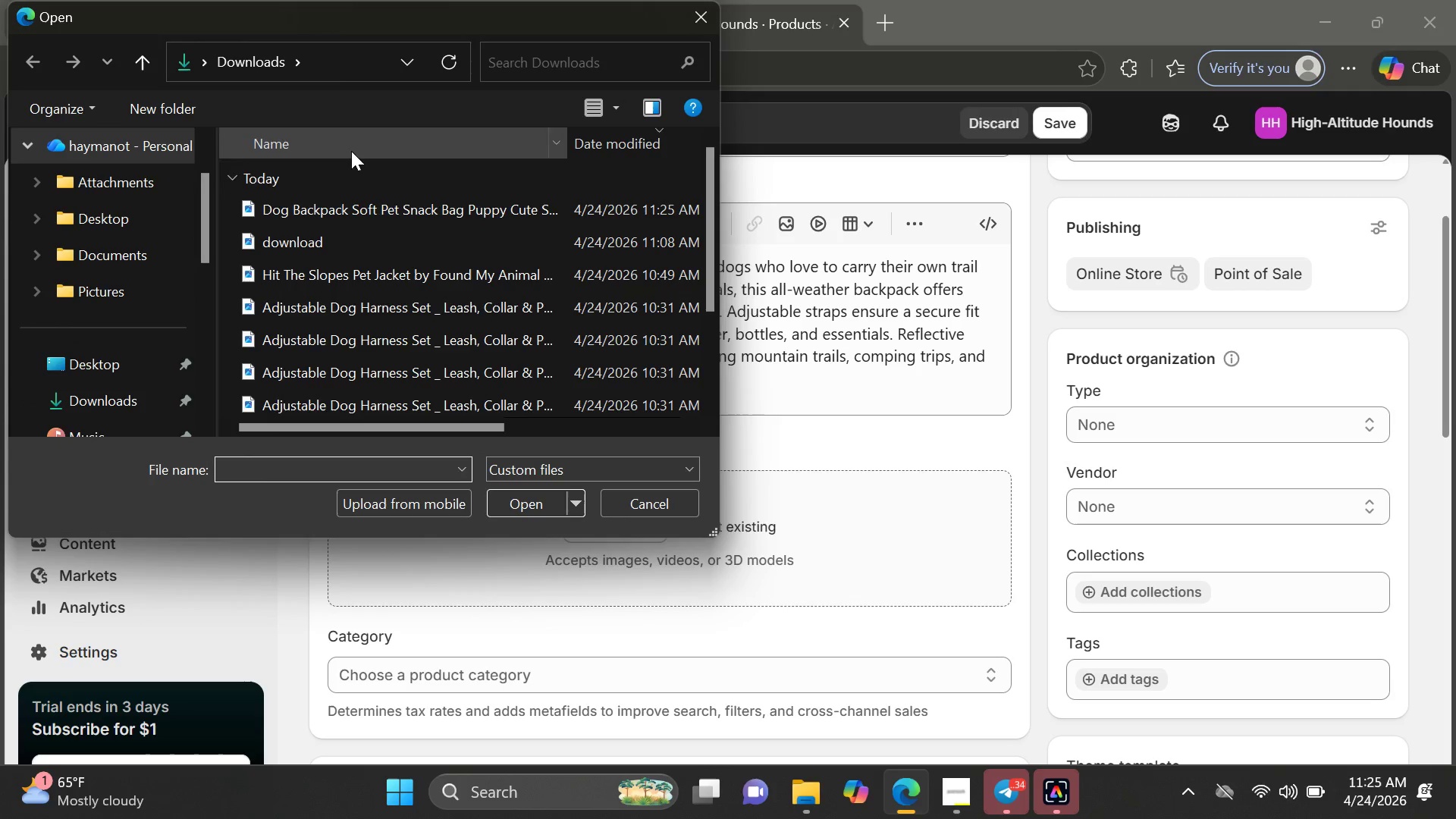 
left_click([386, 211])
 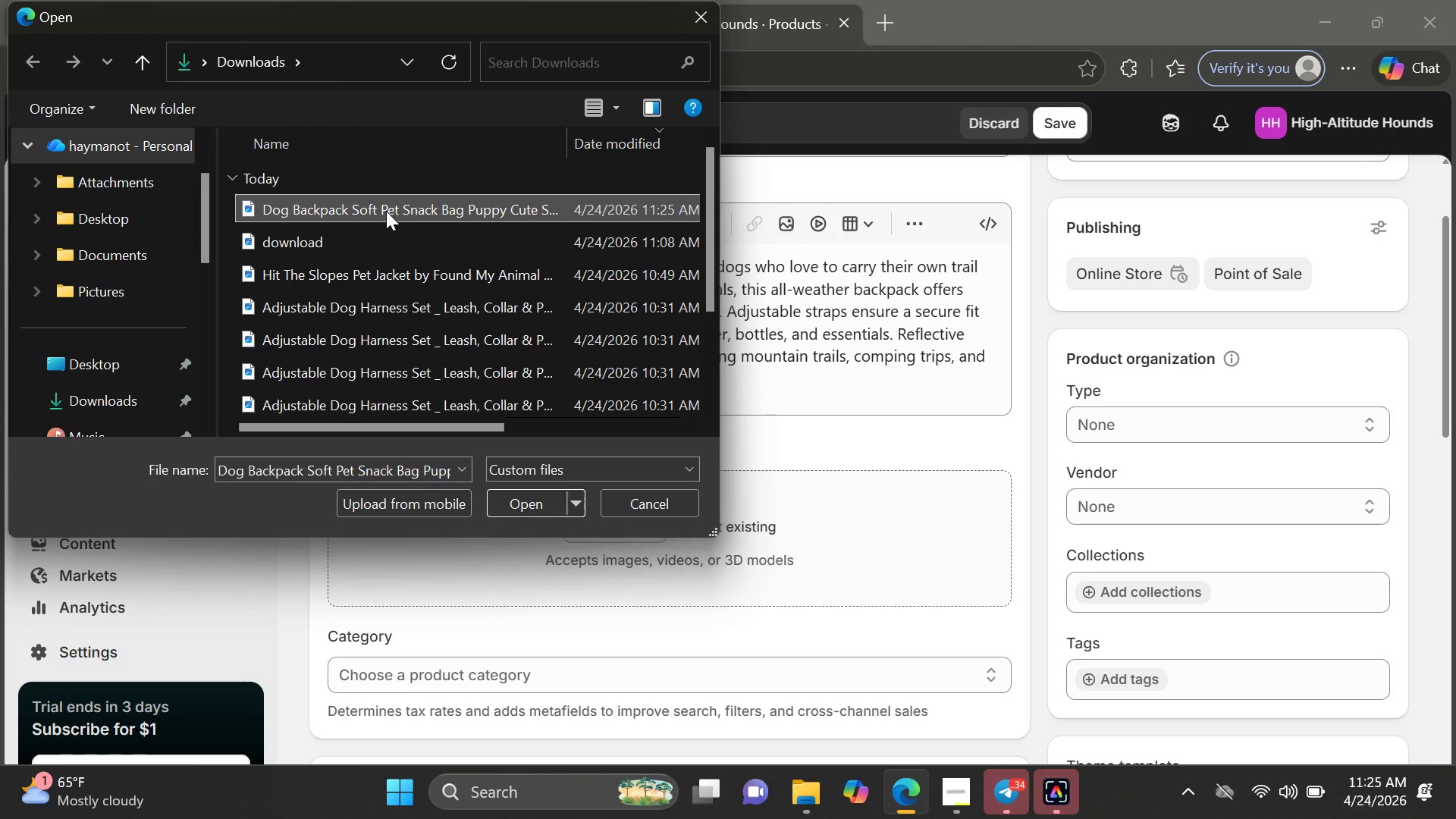 
double_click([386, 211])
 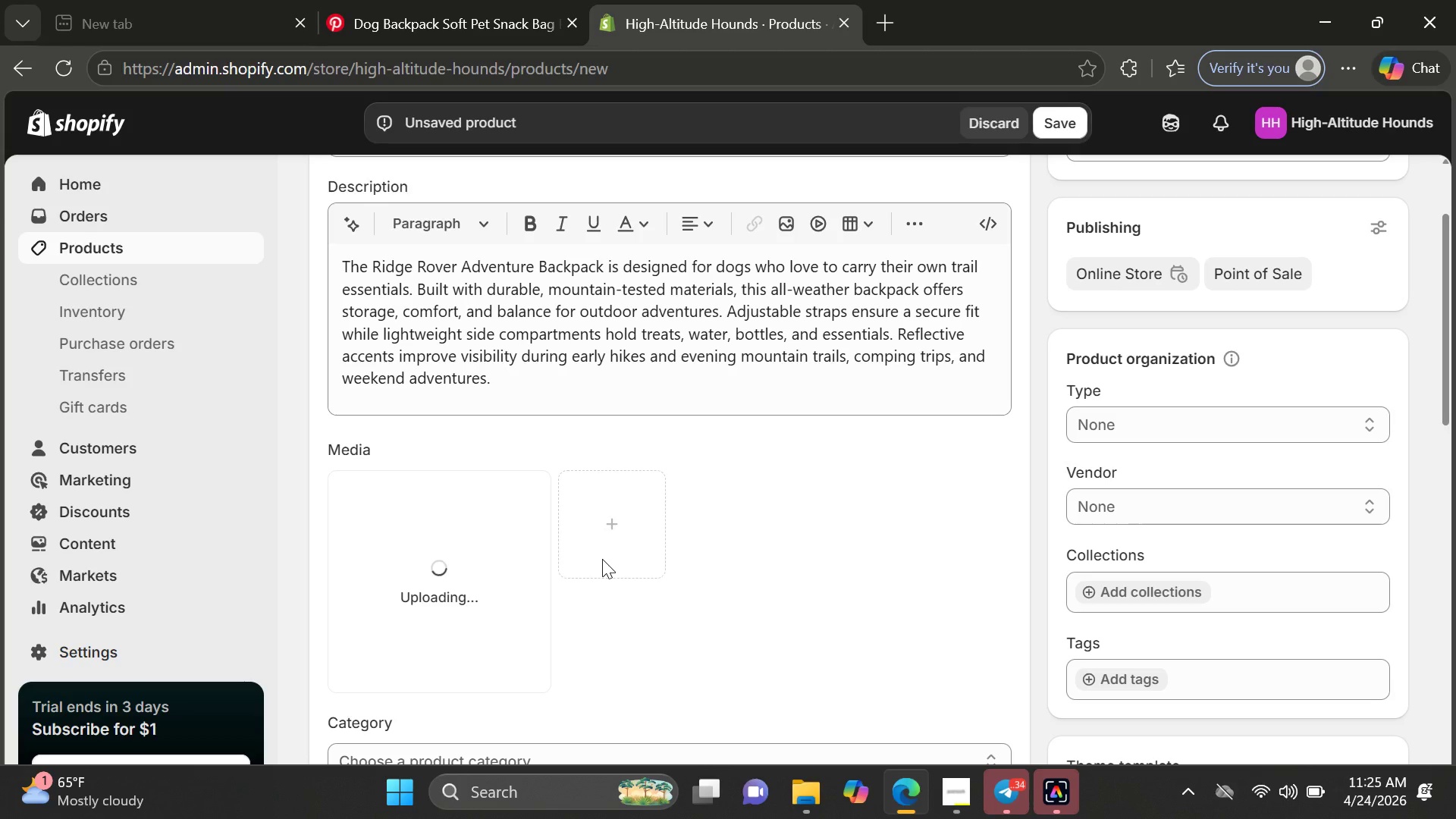 
wait(11.58)
 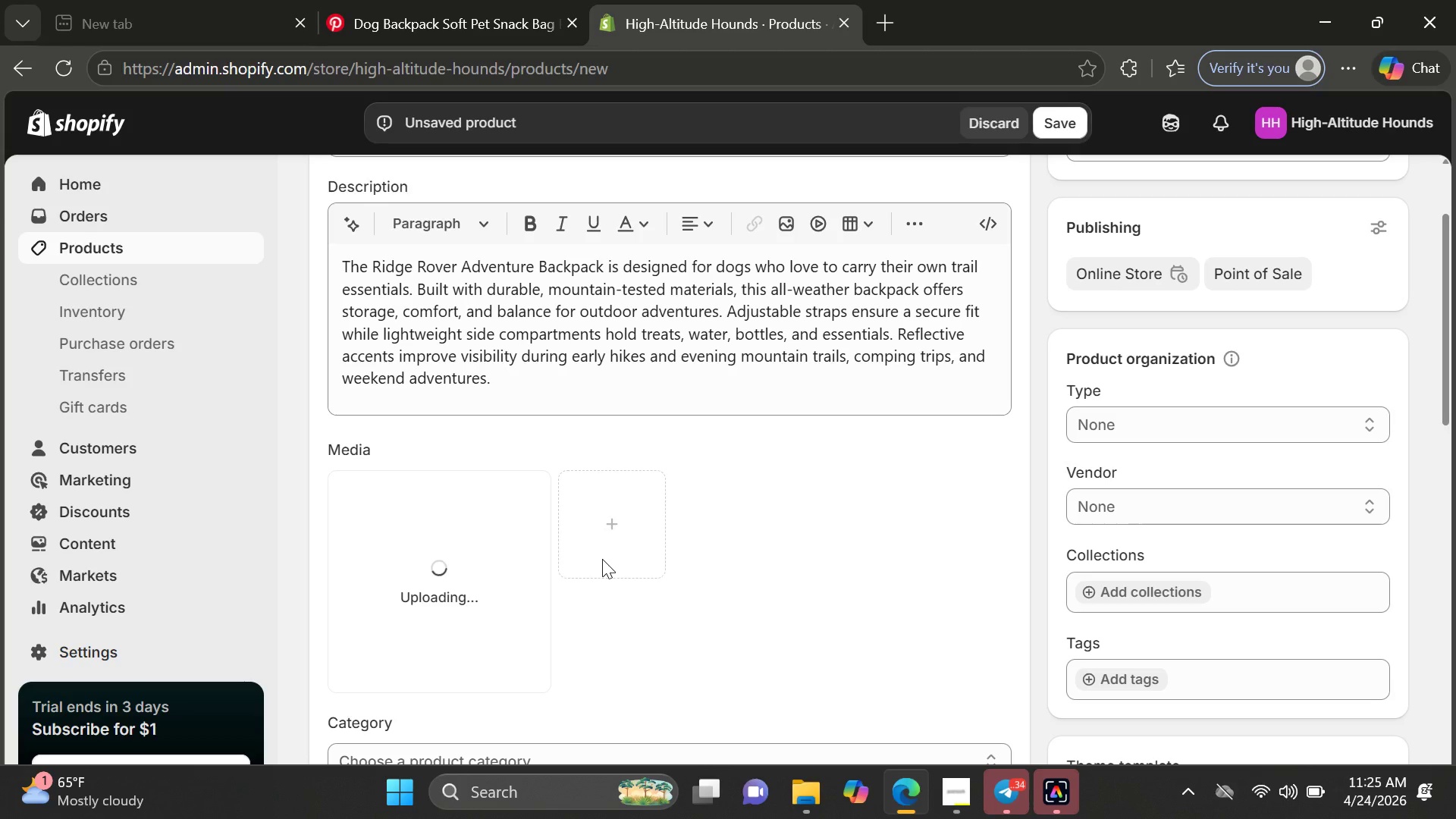 
left_click([946, 784])